 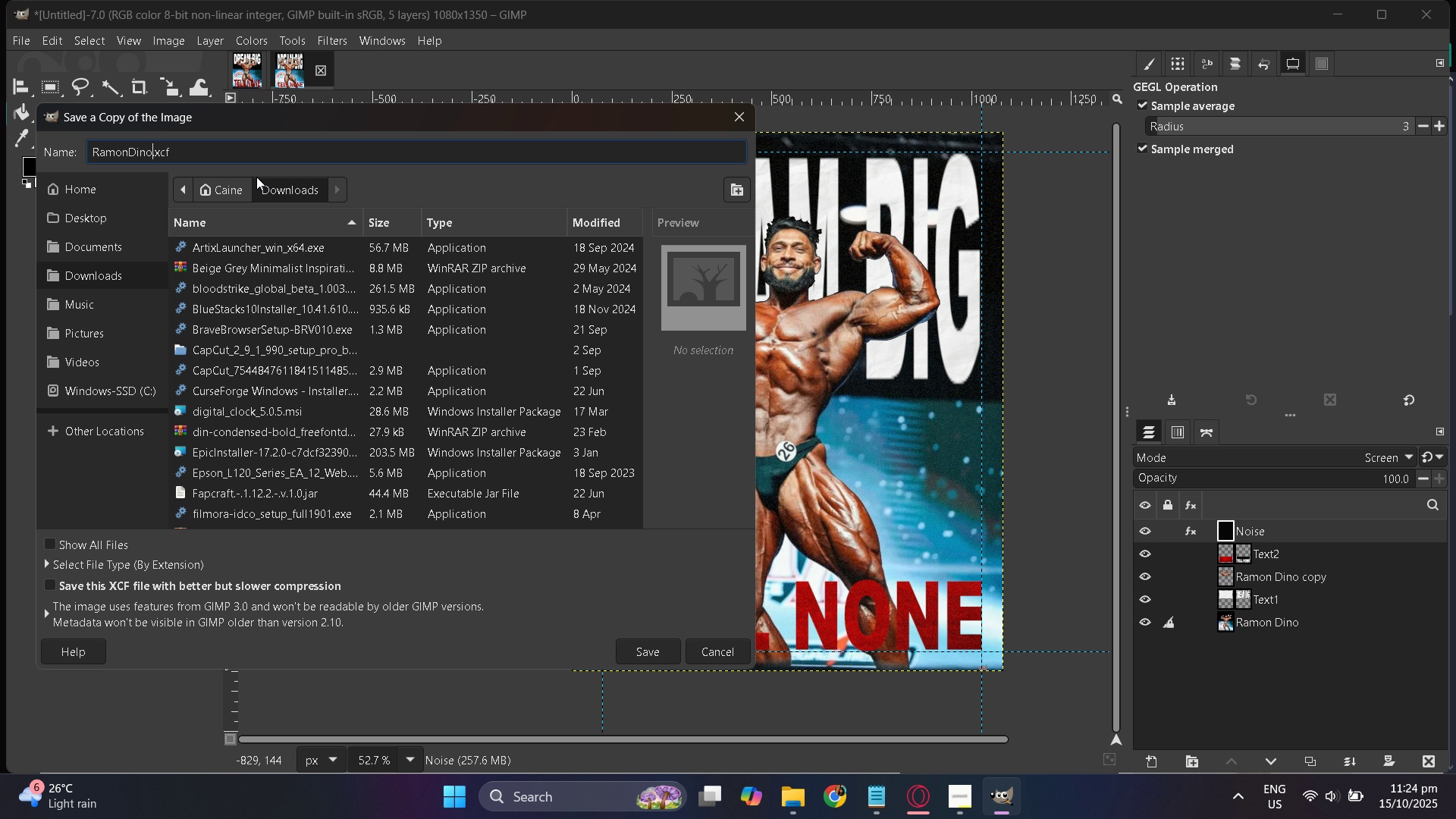 
left_click([102, 259])
 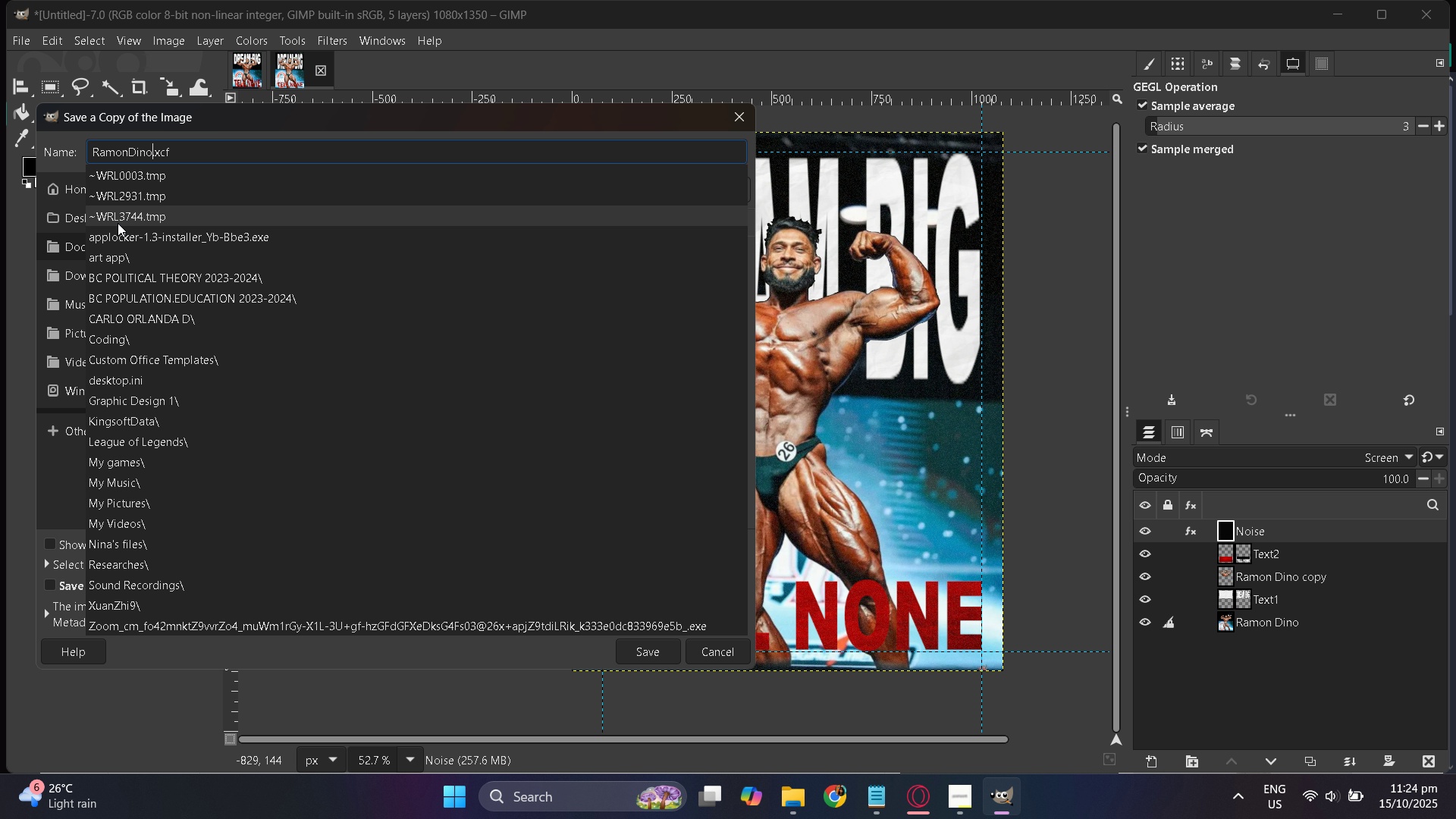 
left_click([64, 242])
 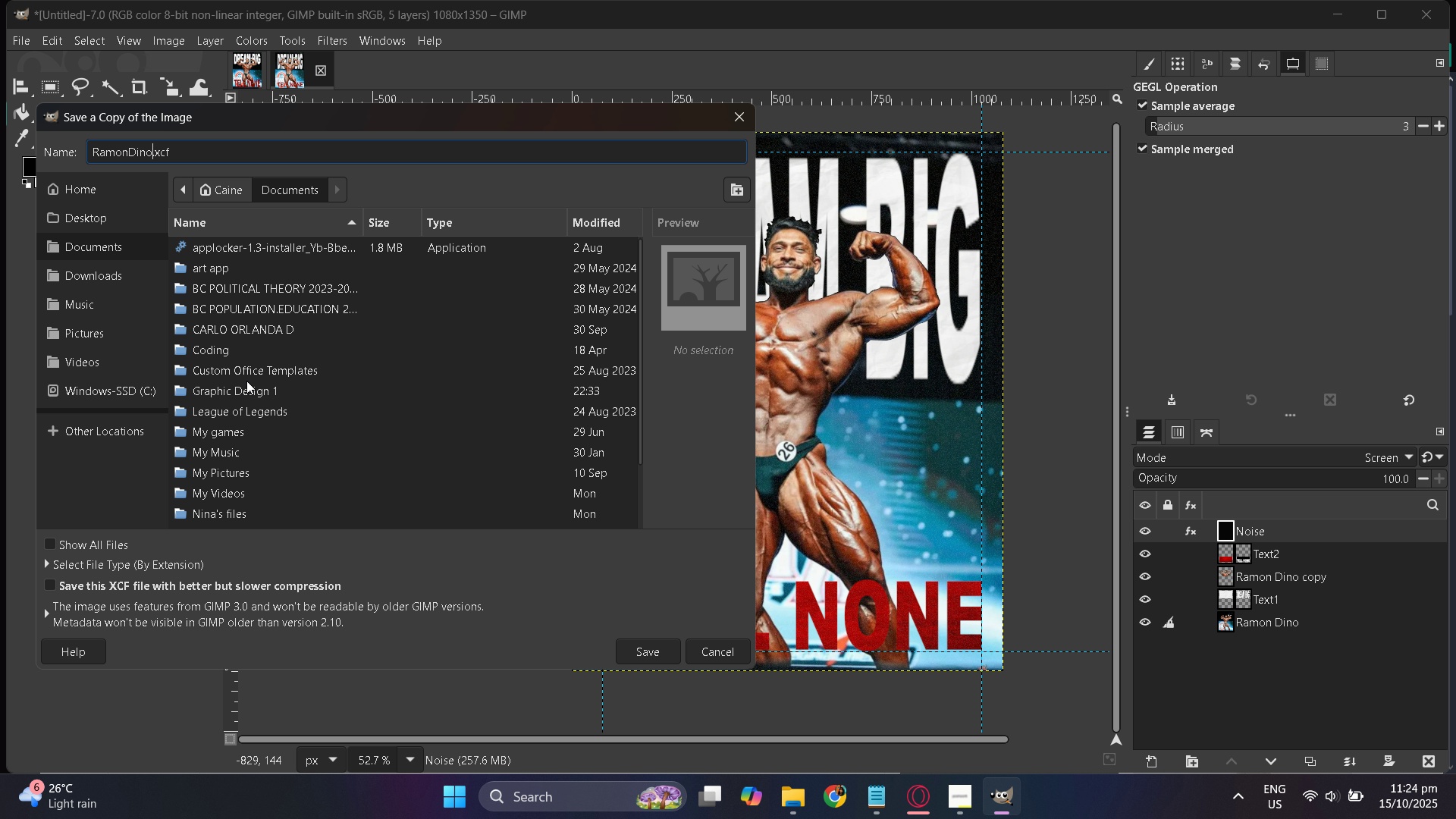 
left_click([243, 382])
 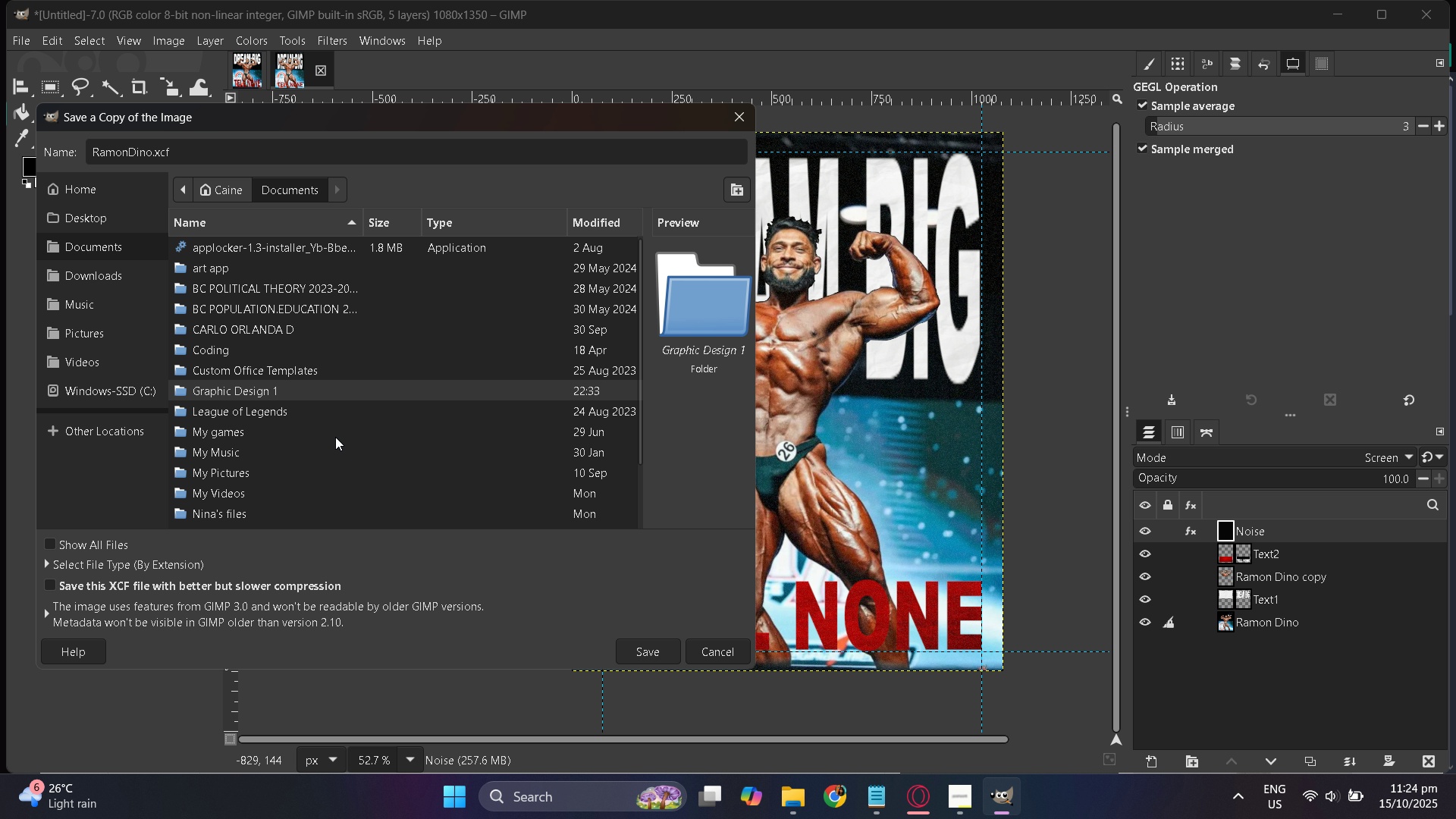 
double_click([281, 395])
 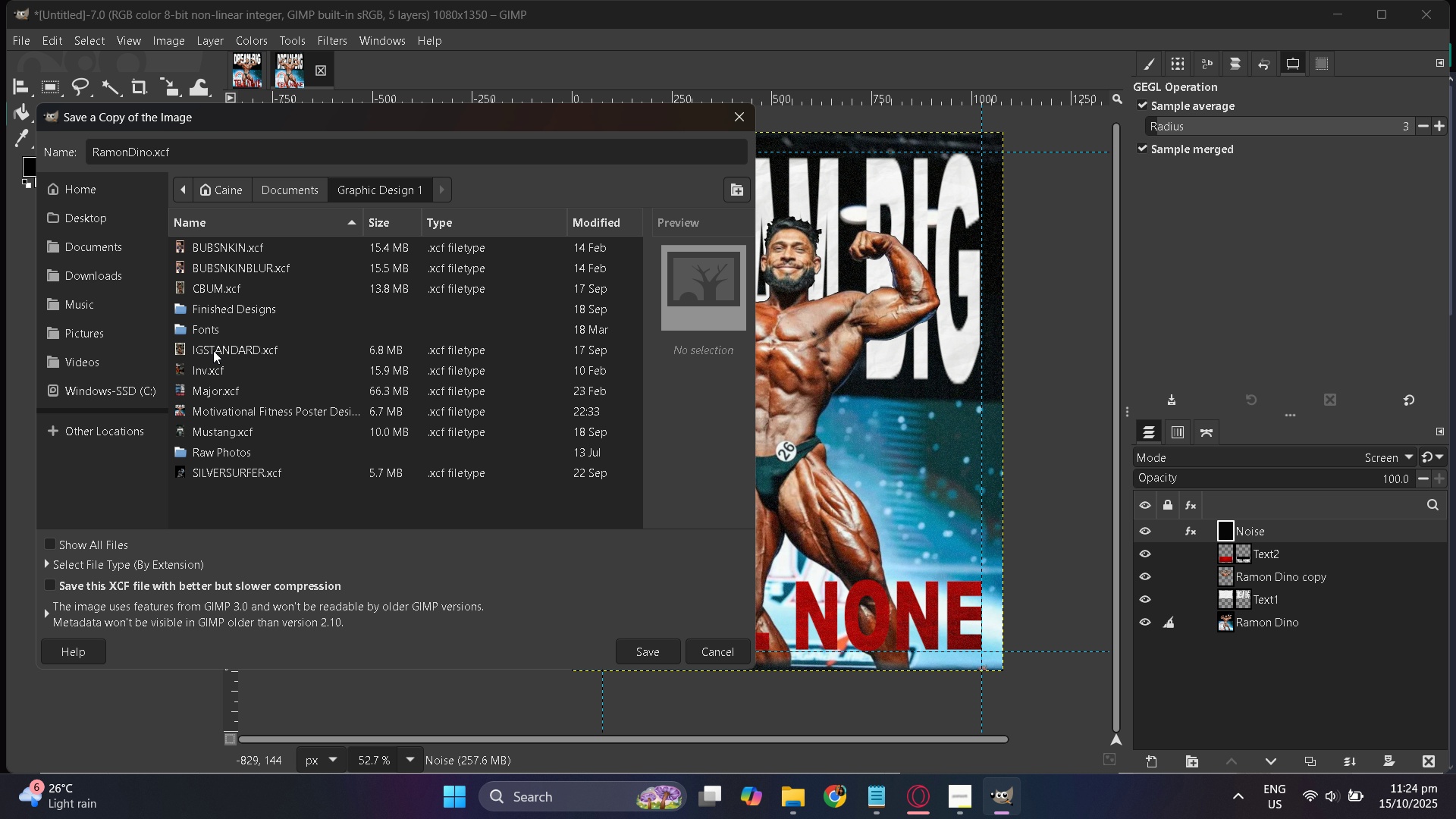 
left_click_drag(start_coordinate=[154, 152], to_coordinate=[127, 151])
 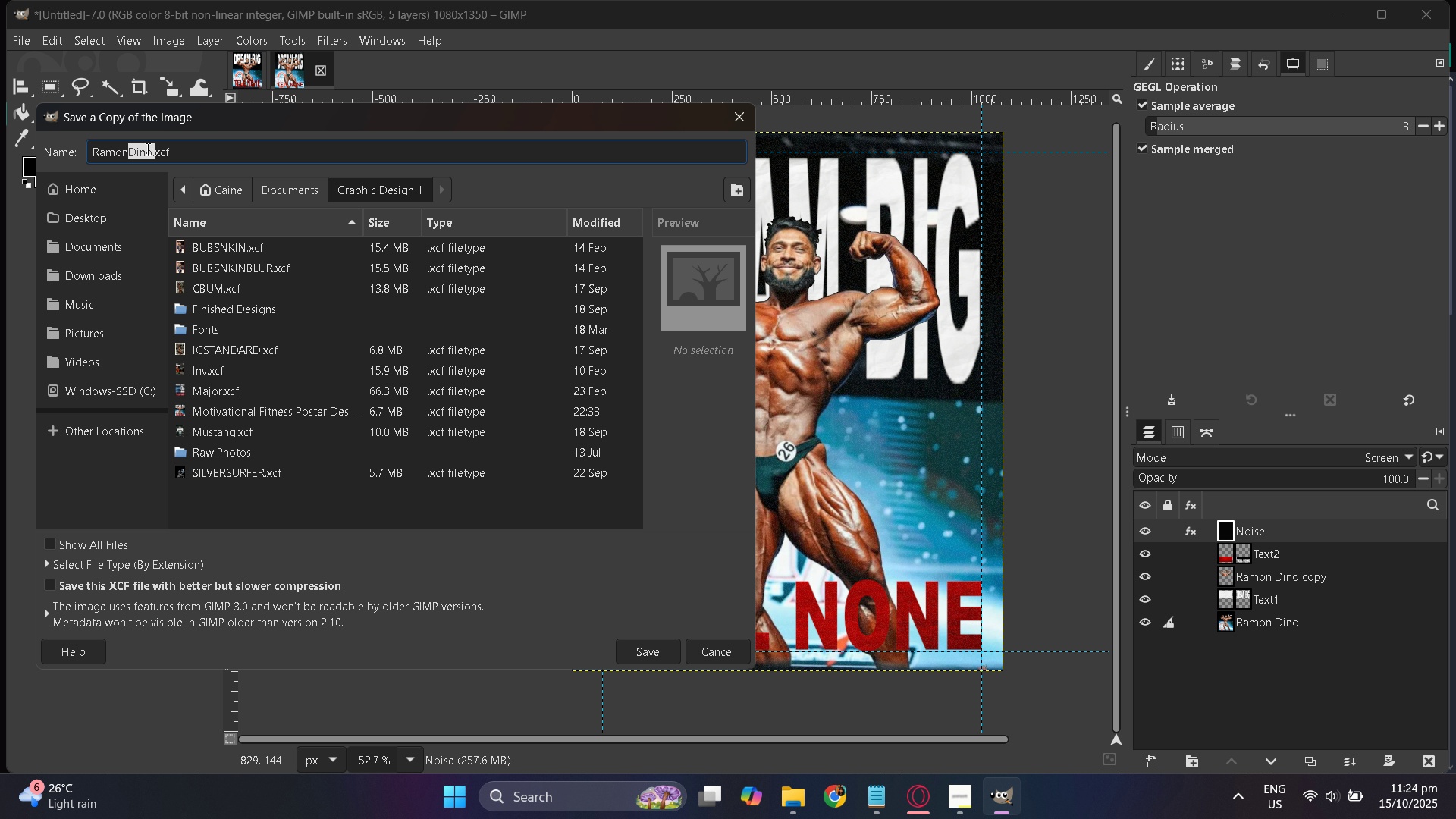 
left_click([146, 149])
 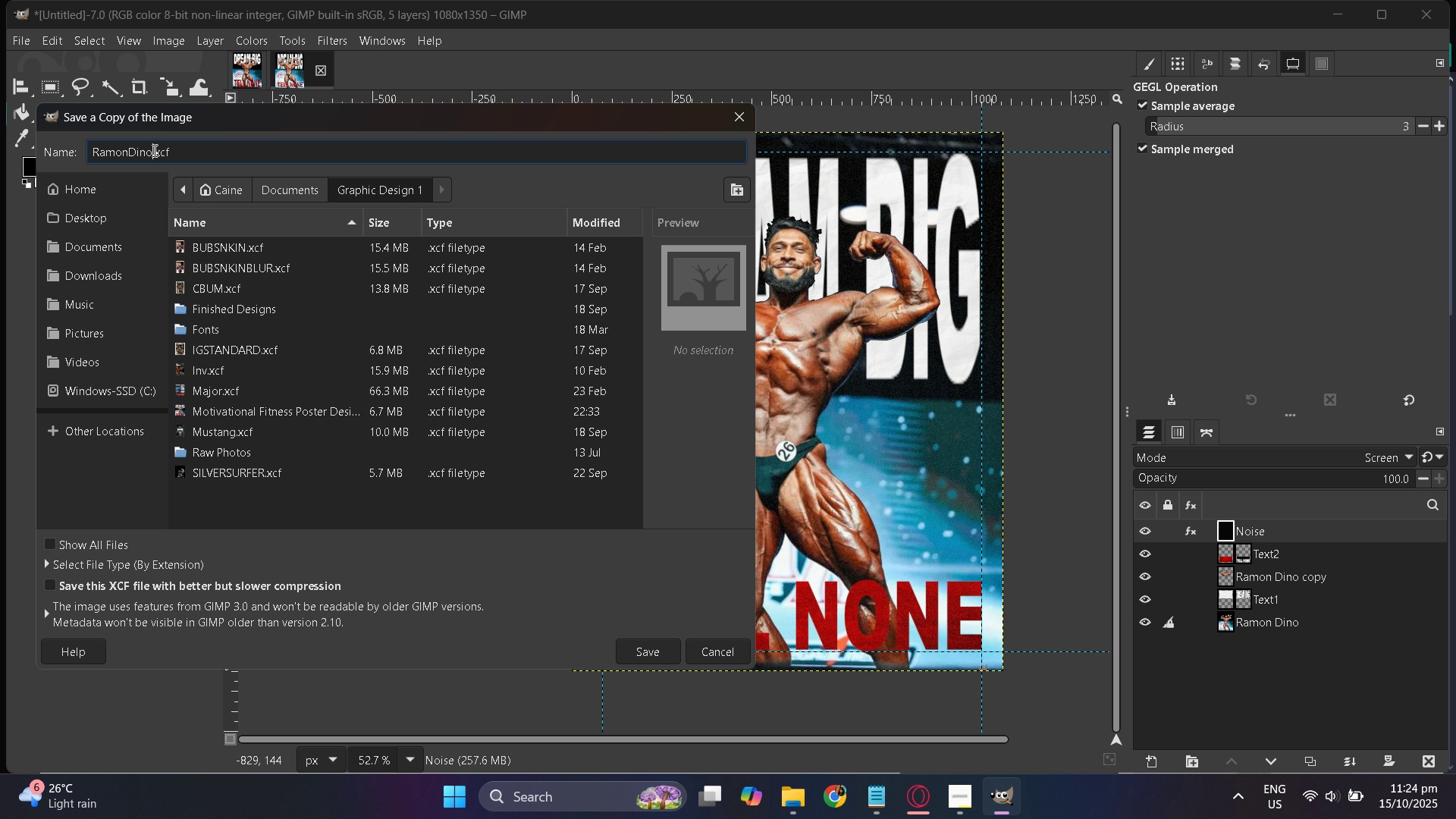 
left_click_drag(start_coordinate=[153, 150], to_coordinate=[149, 151])
 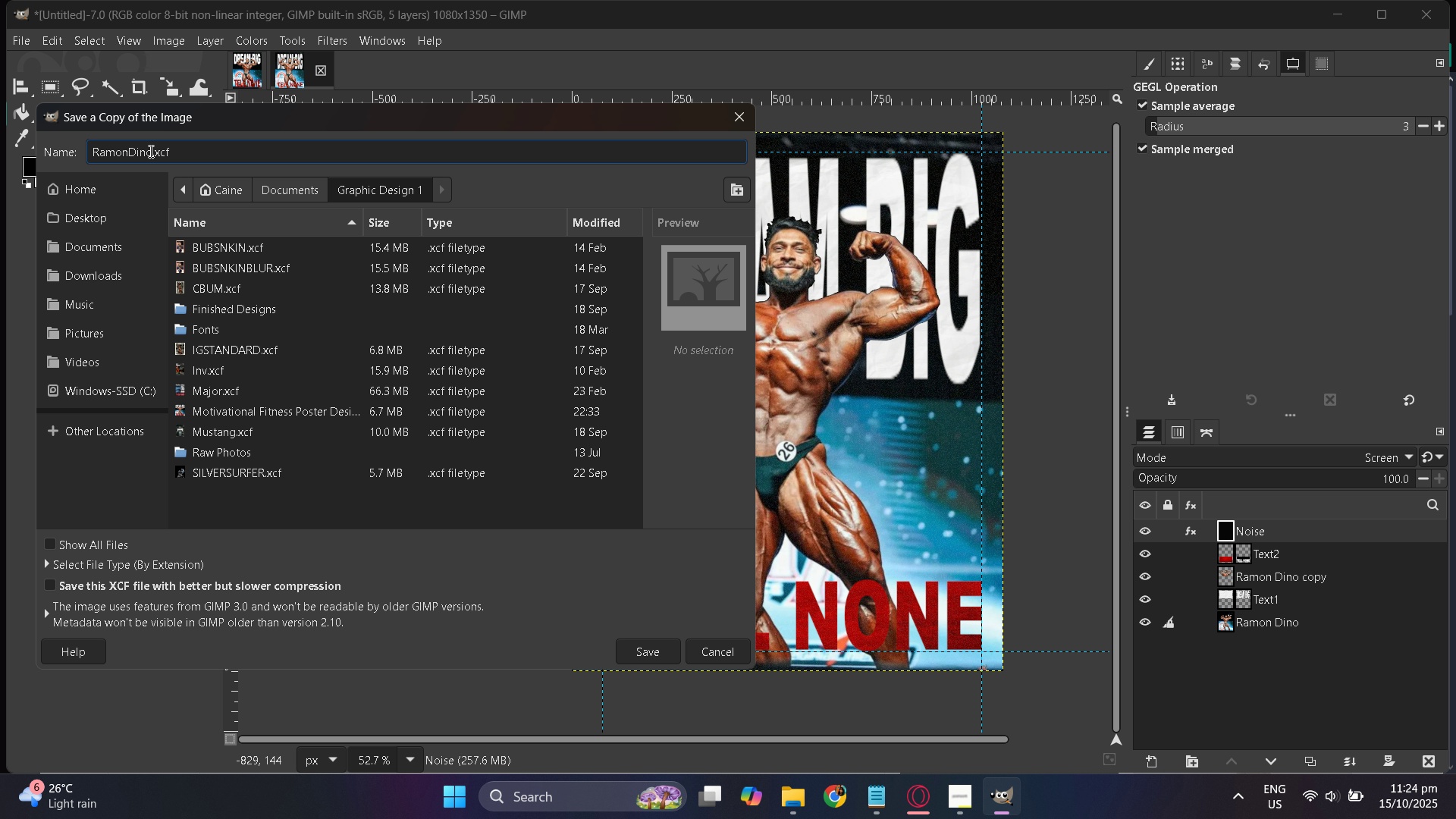 
triple_click([149, 151])
 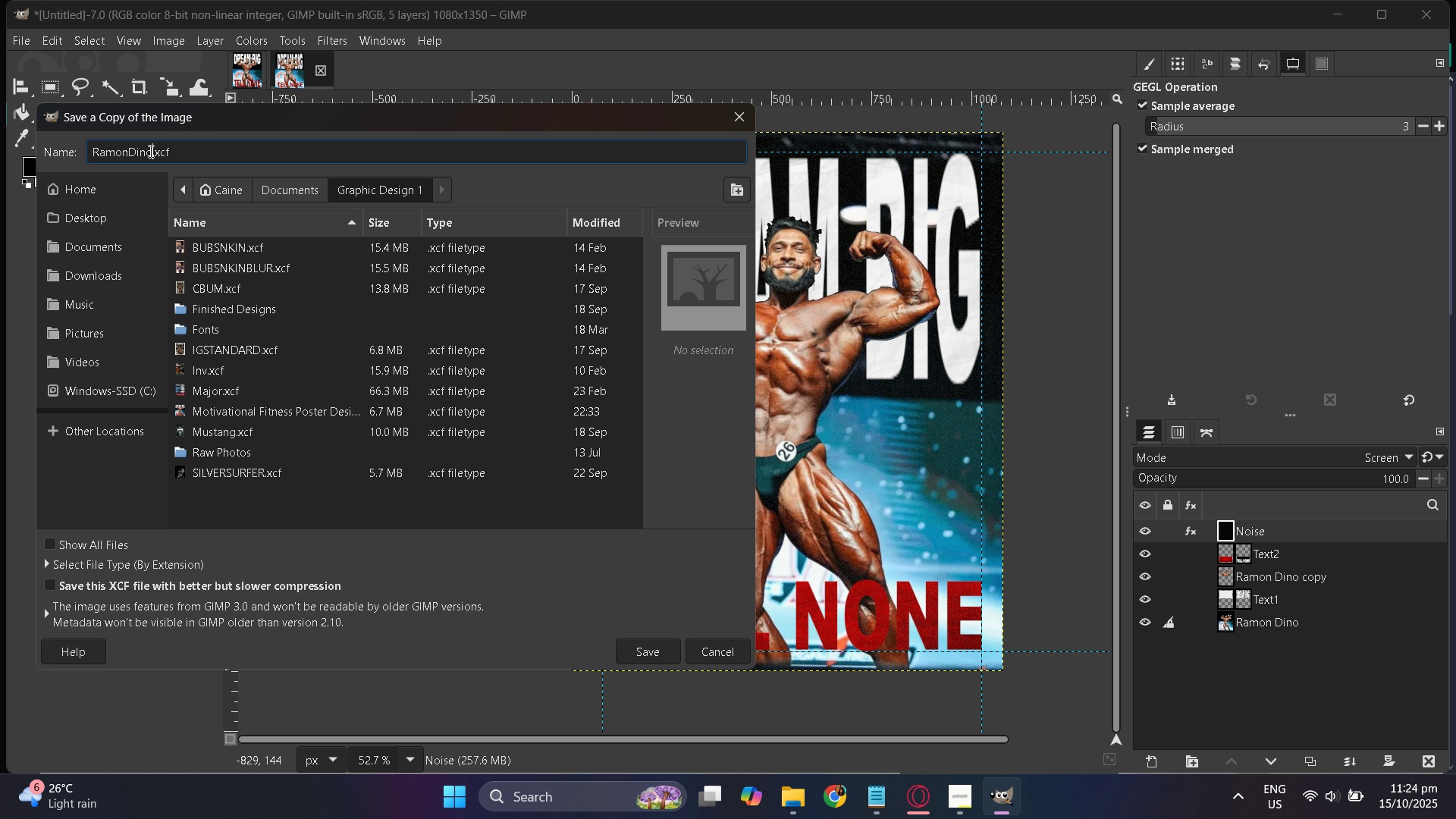 
left_click_drag(start_coordinate=[149, 151], to_coordinate=[94, 150])
 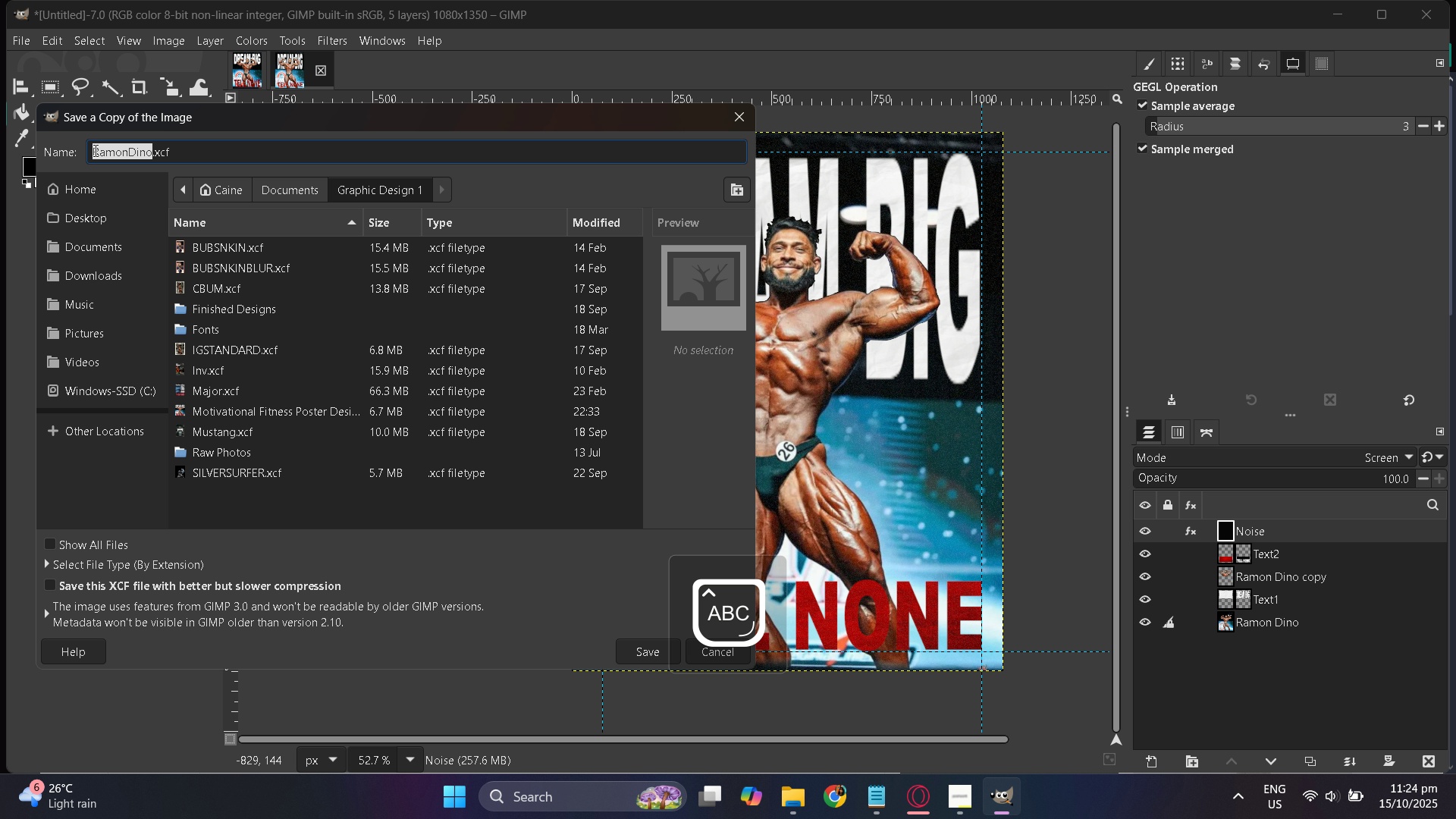 
type(ramonD)
key(Backspace)
type(dino)
 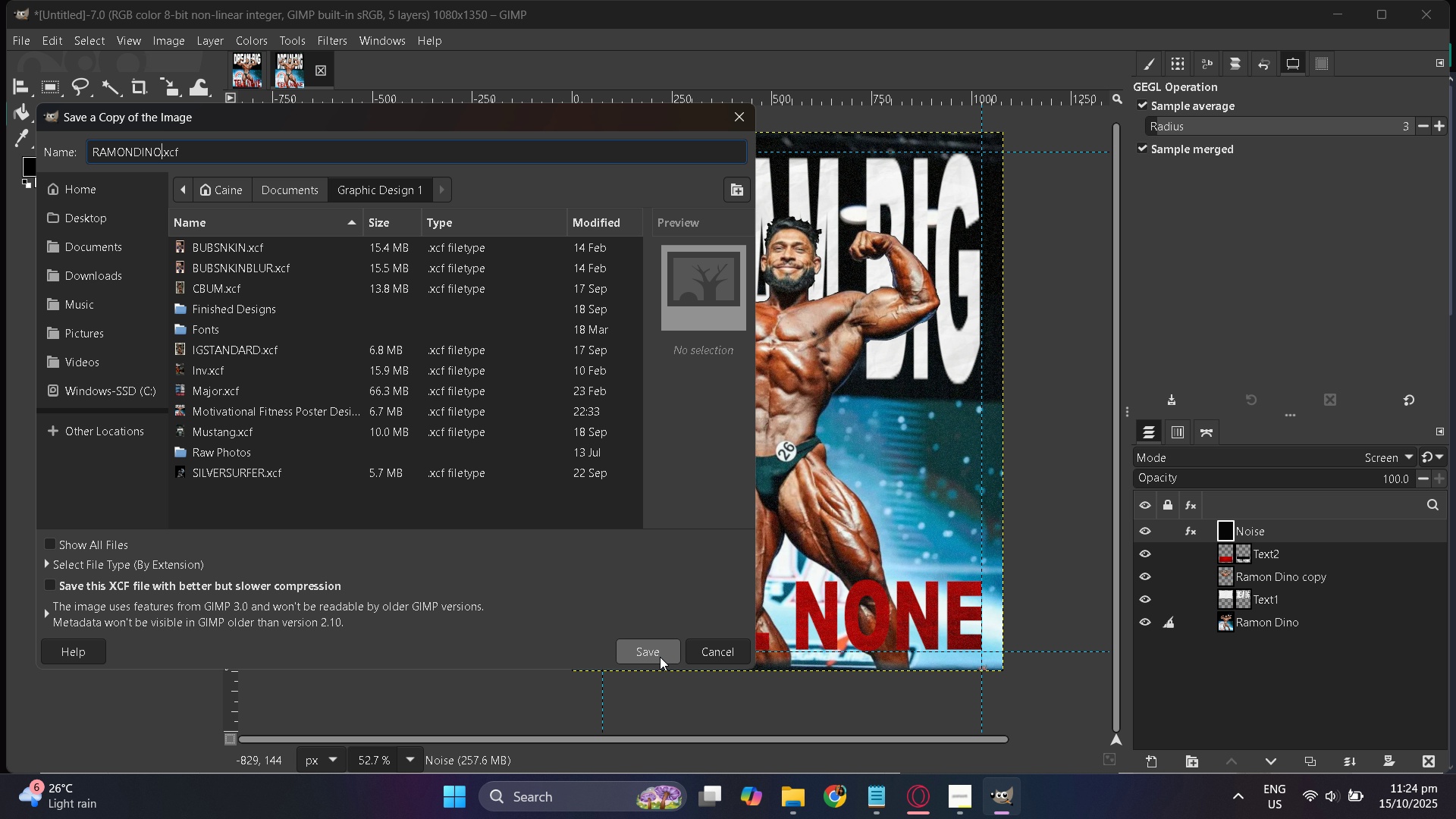 
left_click([660, 657])
 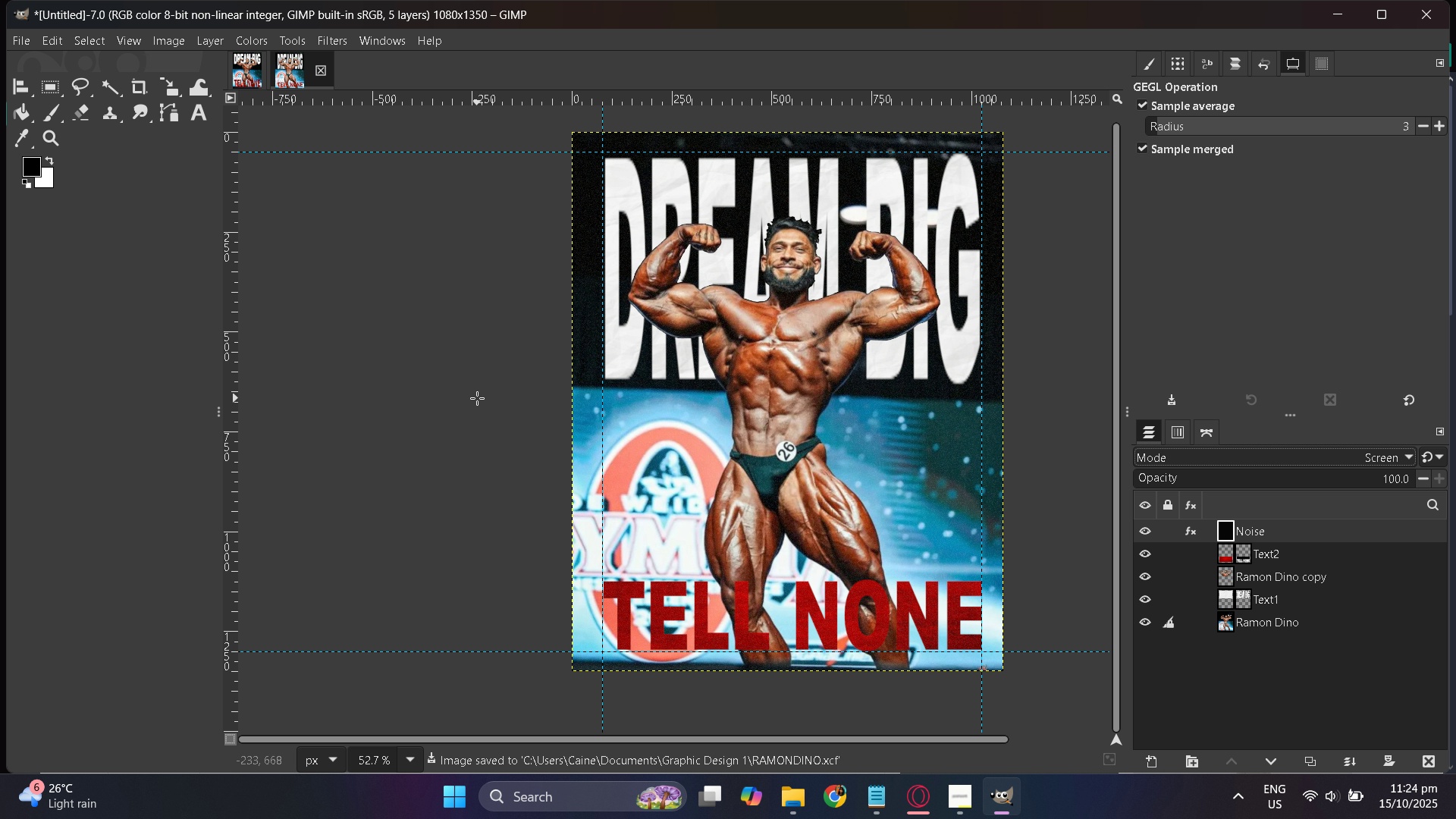 
scroll: coordinate [629, 388], scroll_direction: up, amount: 1.0